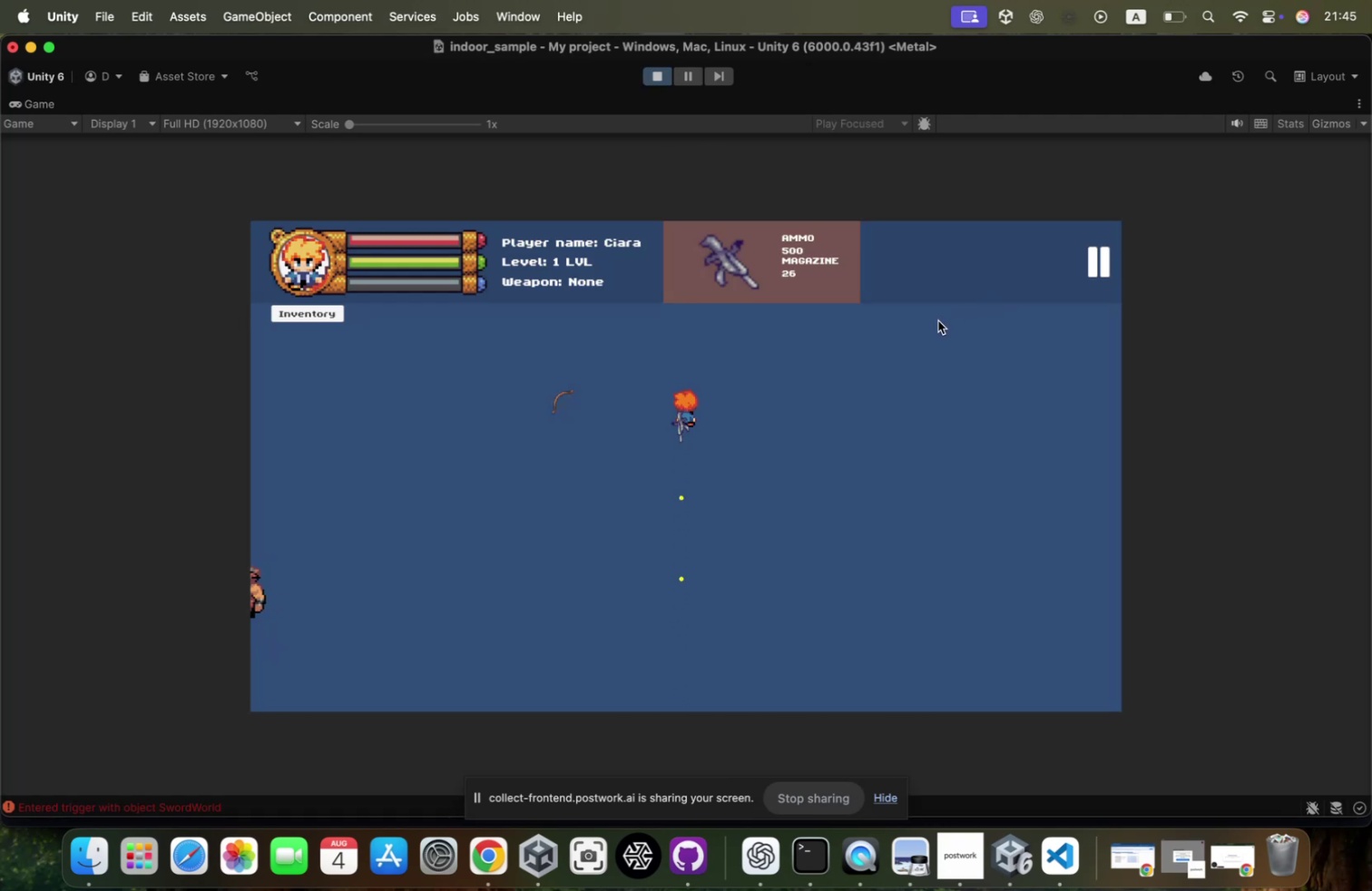 
triple_click([938, 320])
 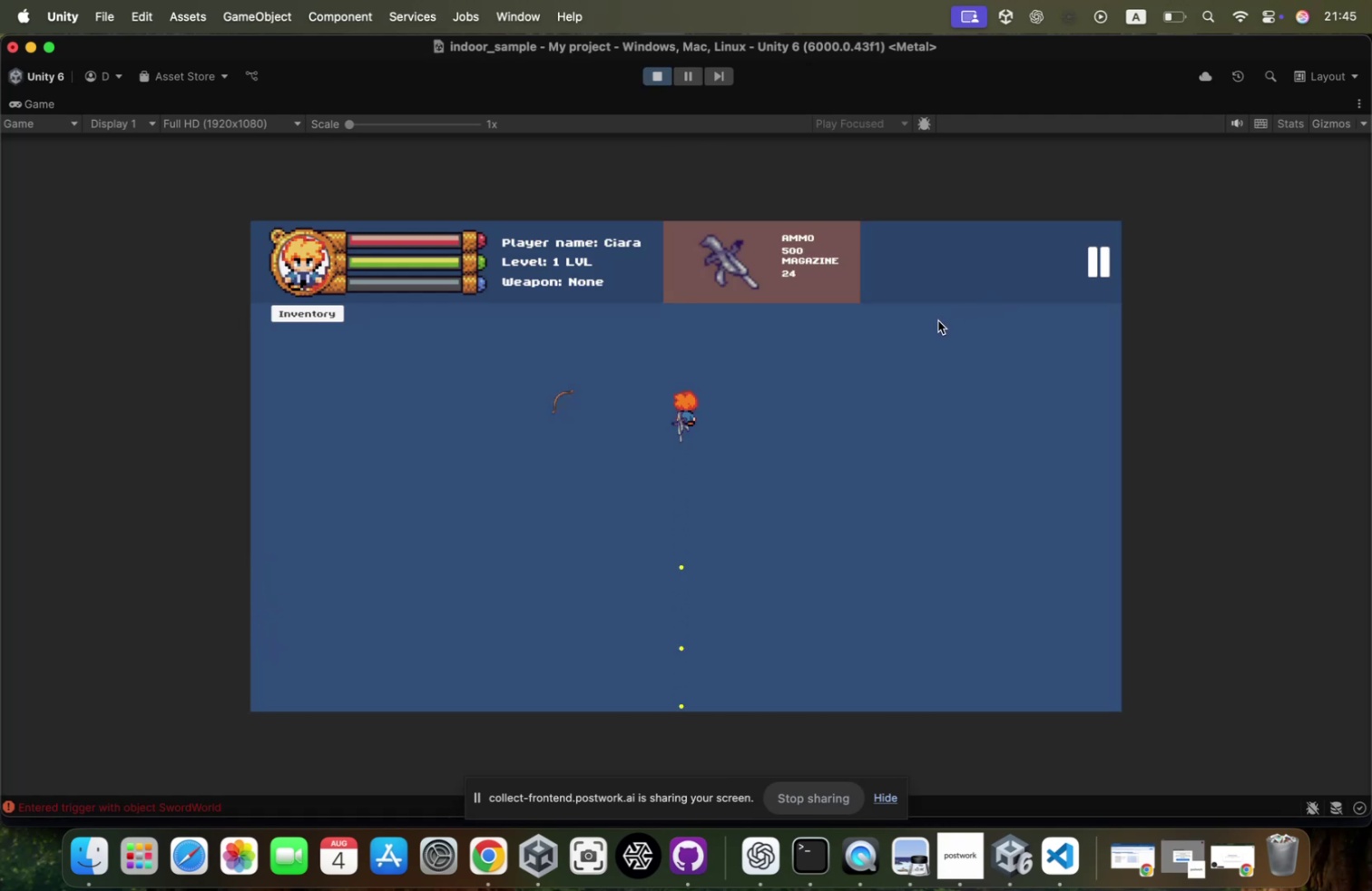 
key(R)
 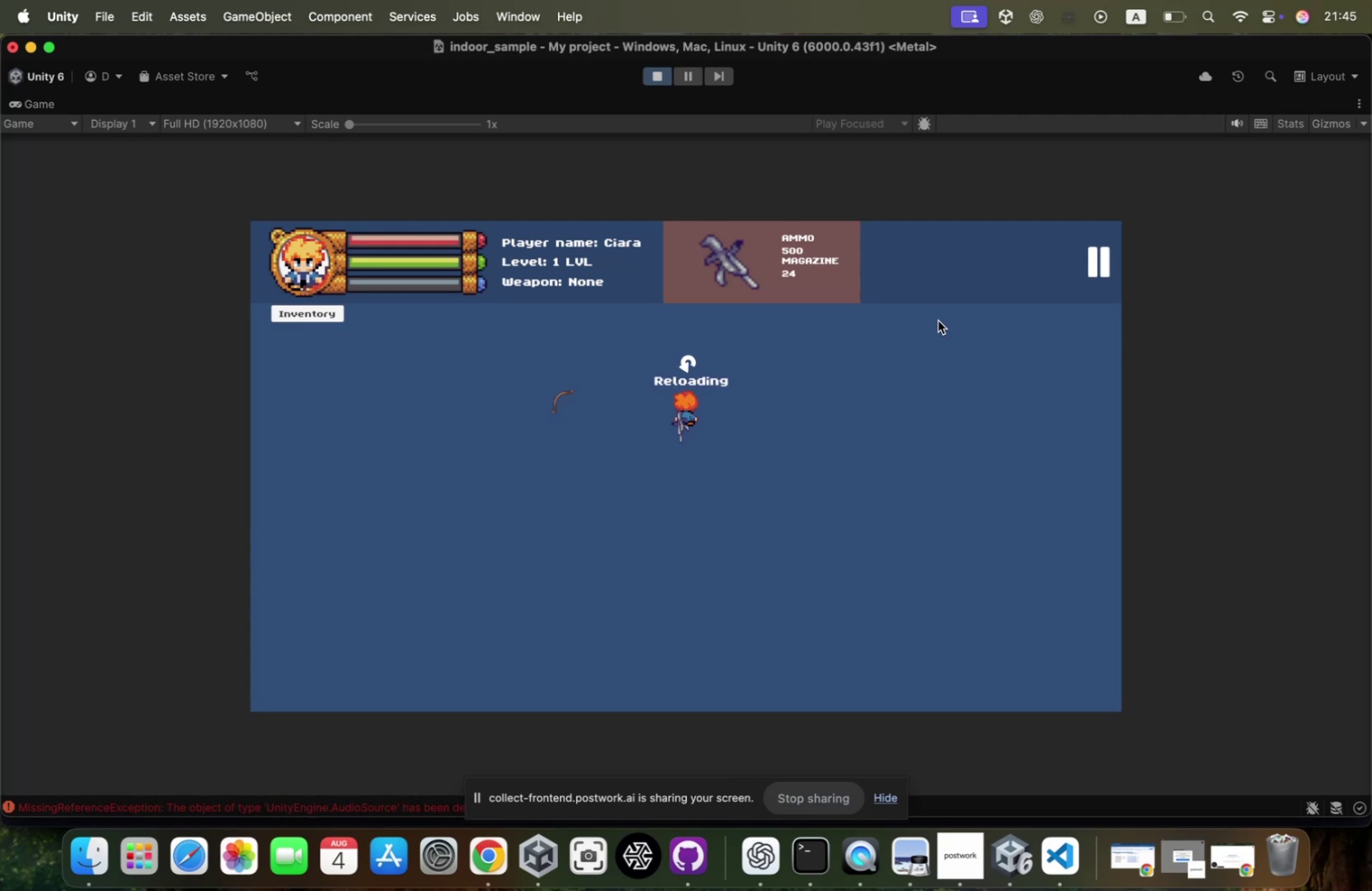 
left_click([938, 320])
 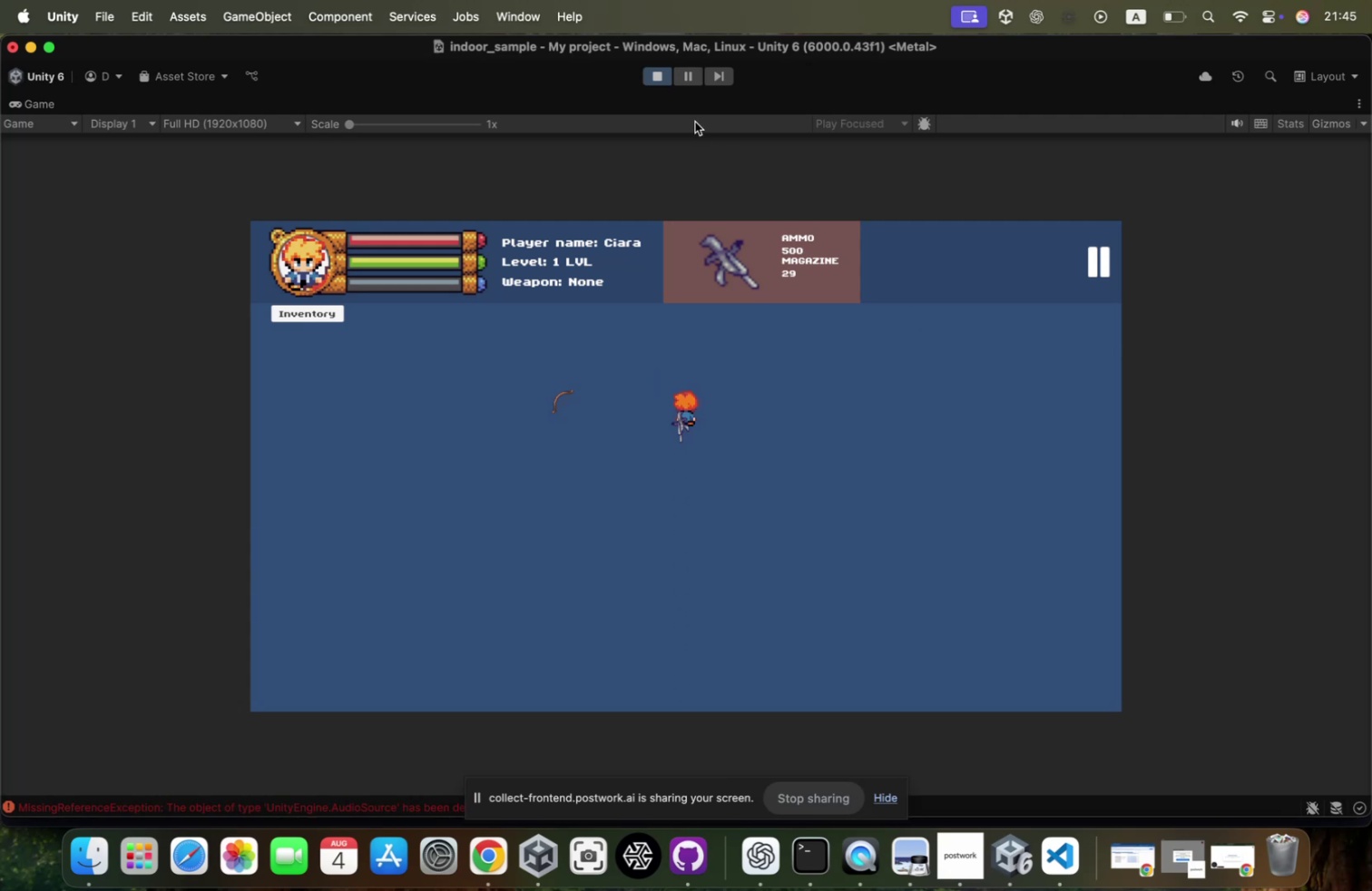 
left_click([651, 80])
 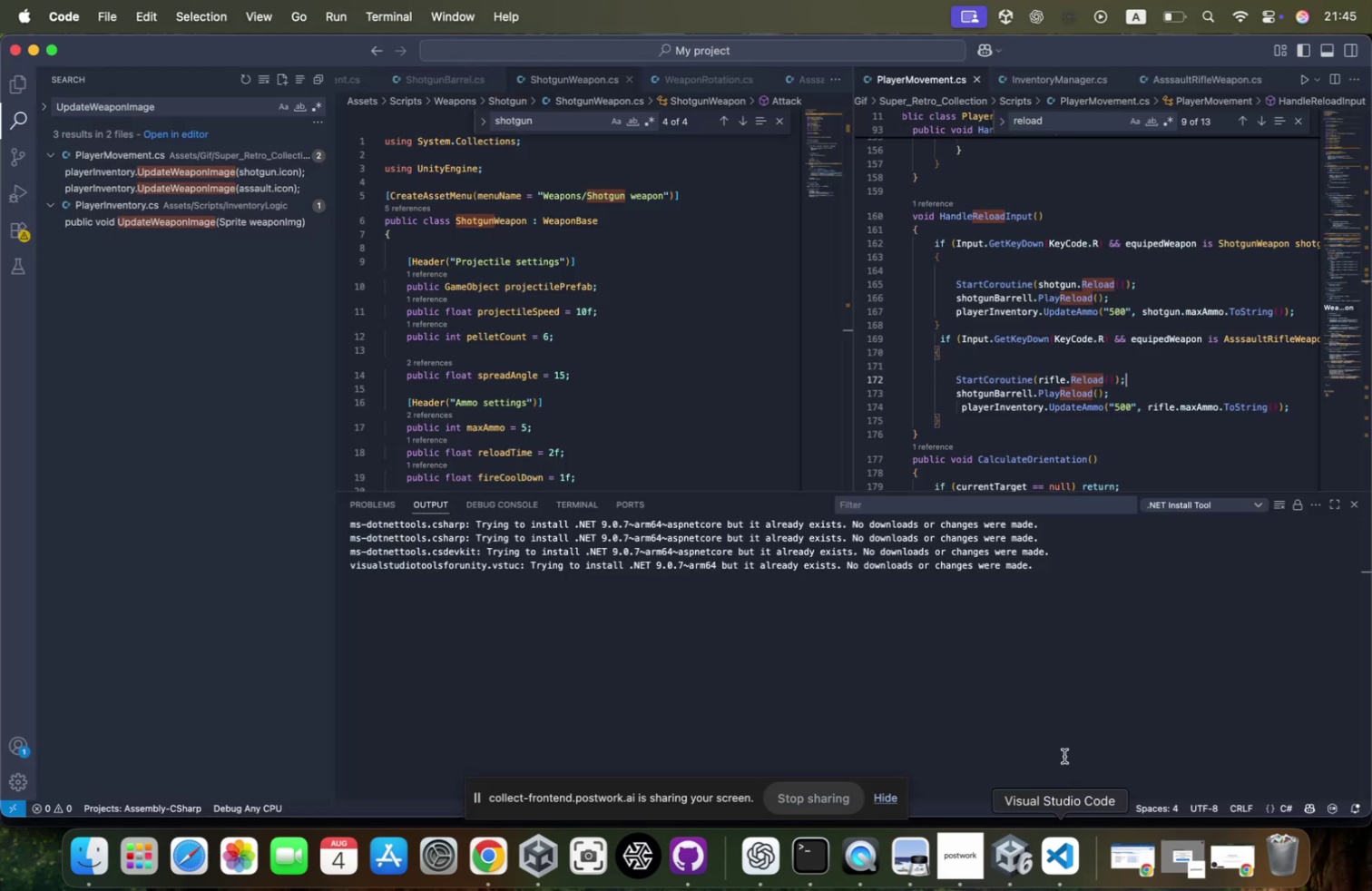 
scroll: coordinate [973, 309], scroll_direction: down, amount: 8.0
 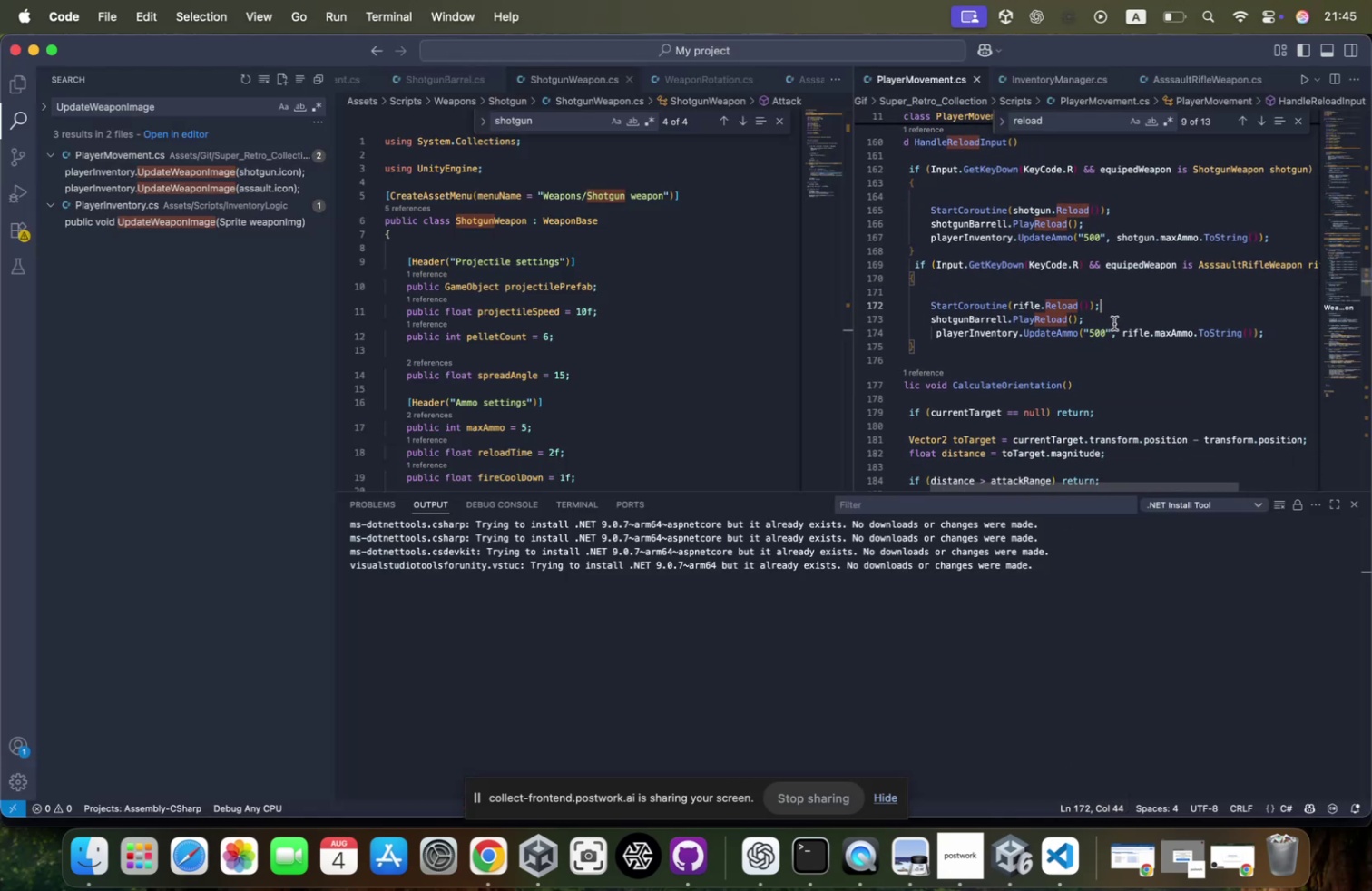 
hold_key(key=CommandLeft, duration=0.79)
 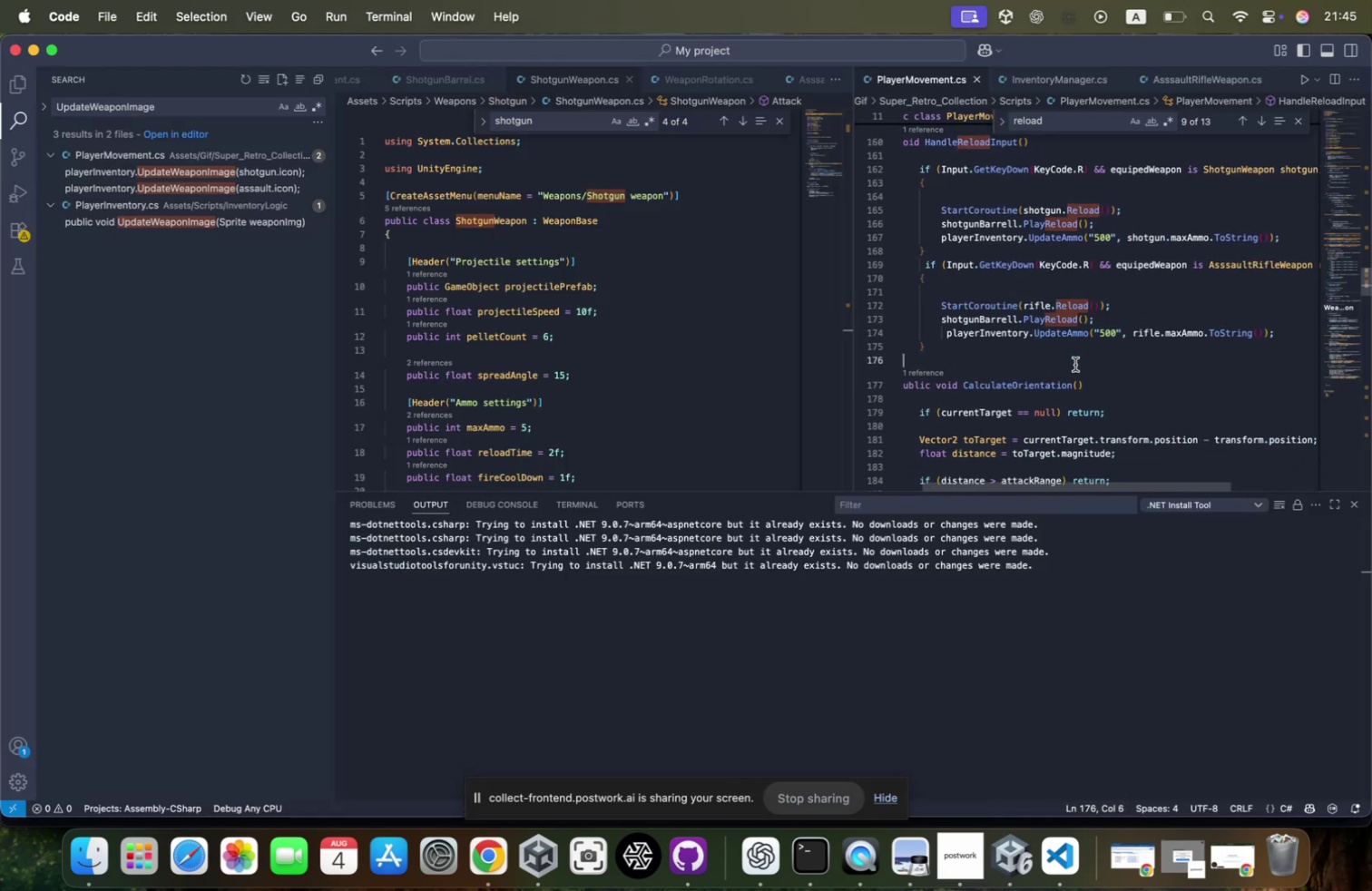 
hold_key(key=CommandLeft, duration=0.87)
 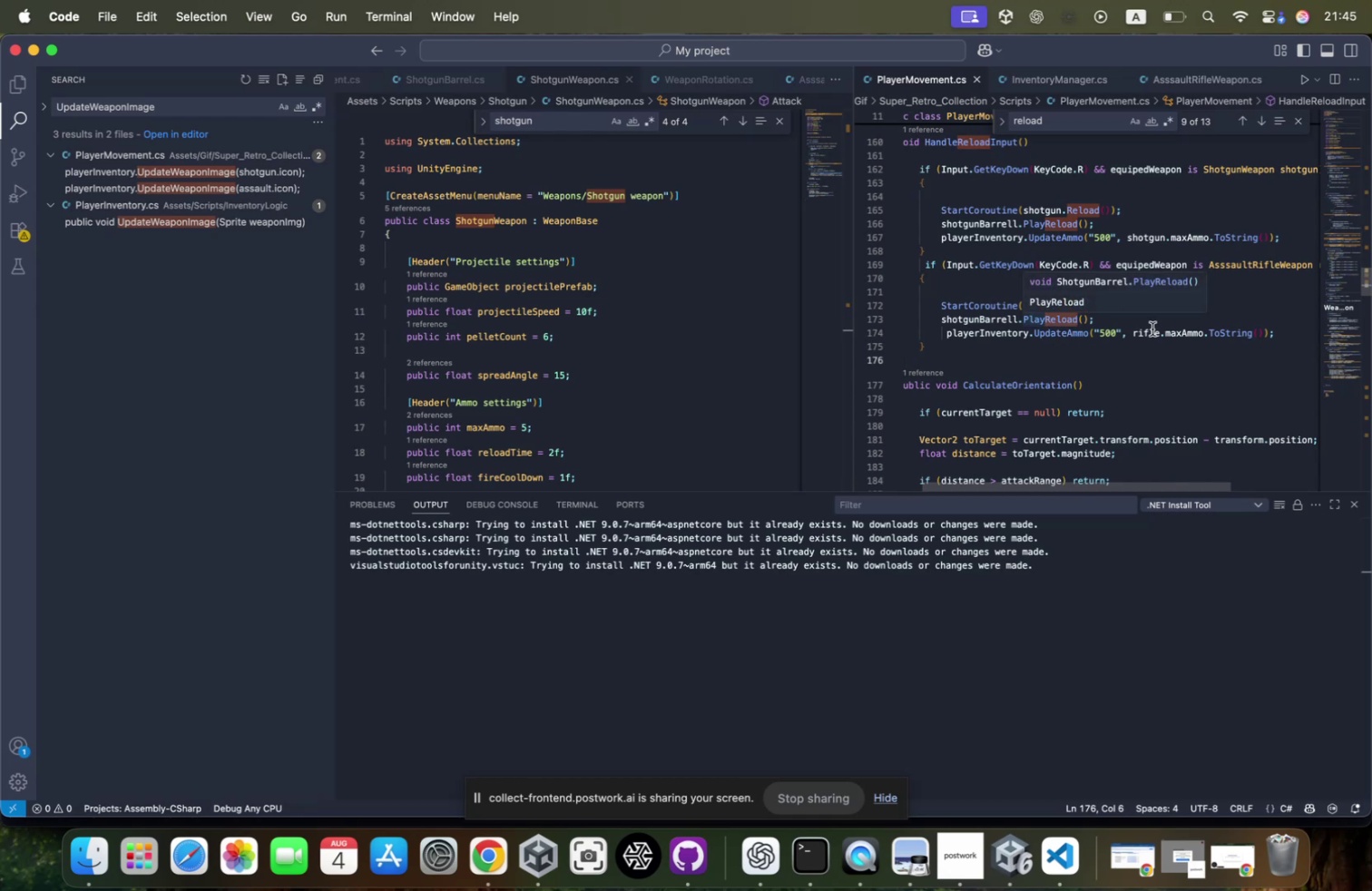 
left_click([1152, 326])
 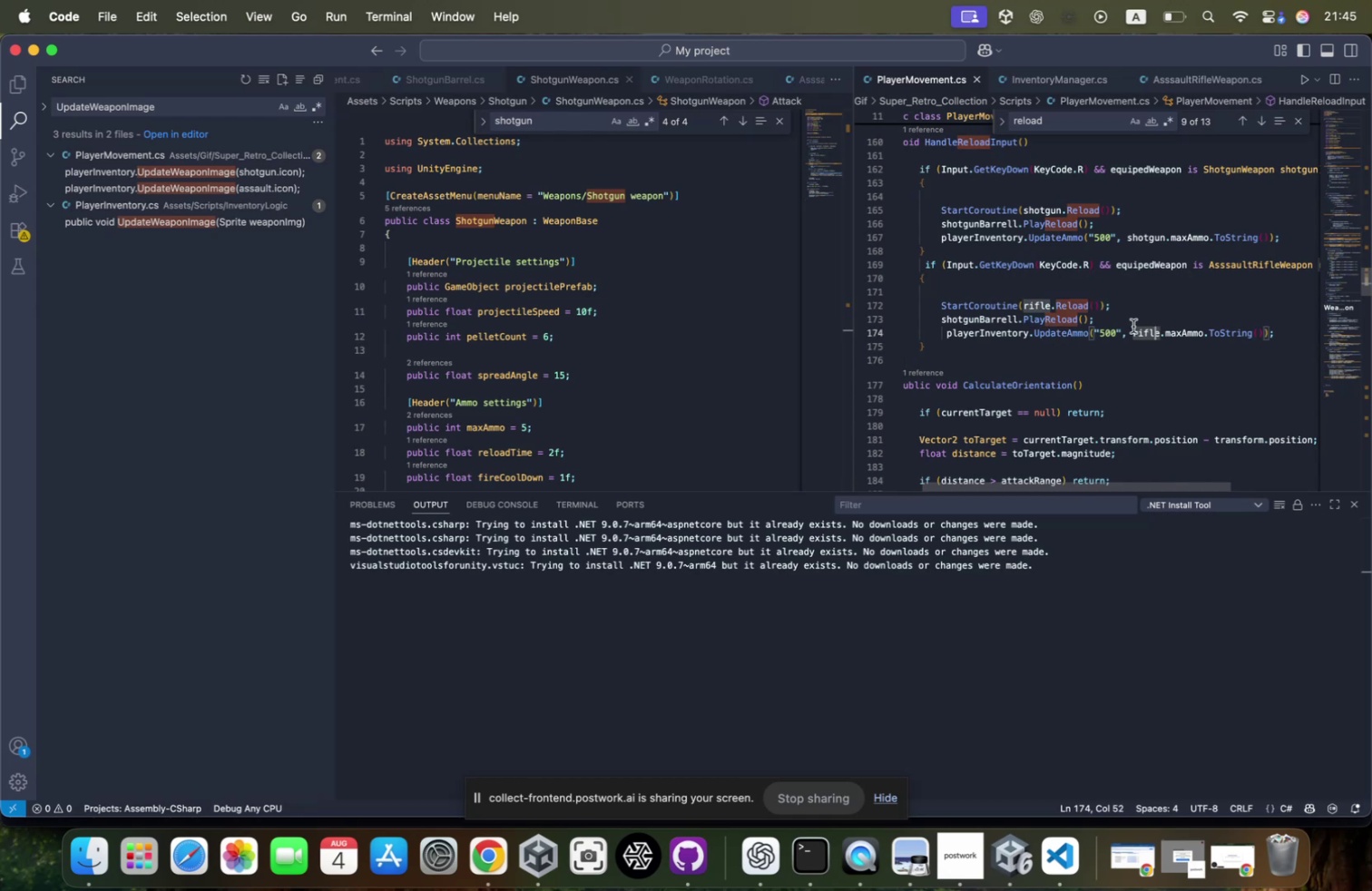 
hold_key(key=CommandLeft, duration=0.73)
left_click([1073, 305])
 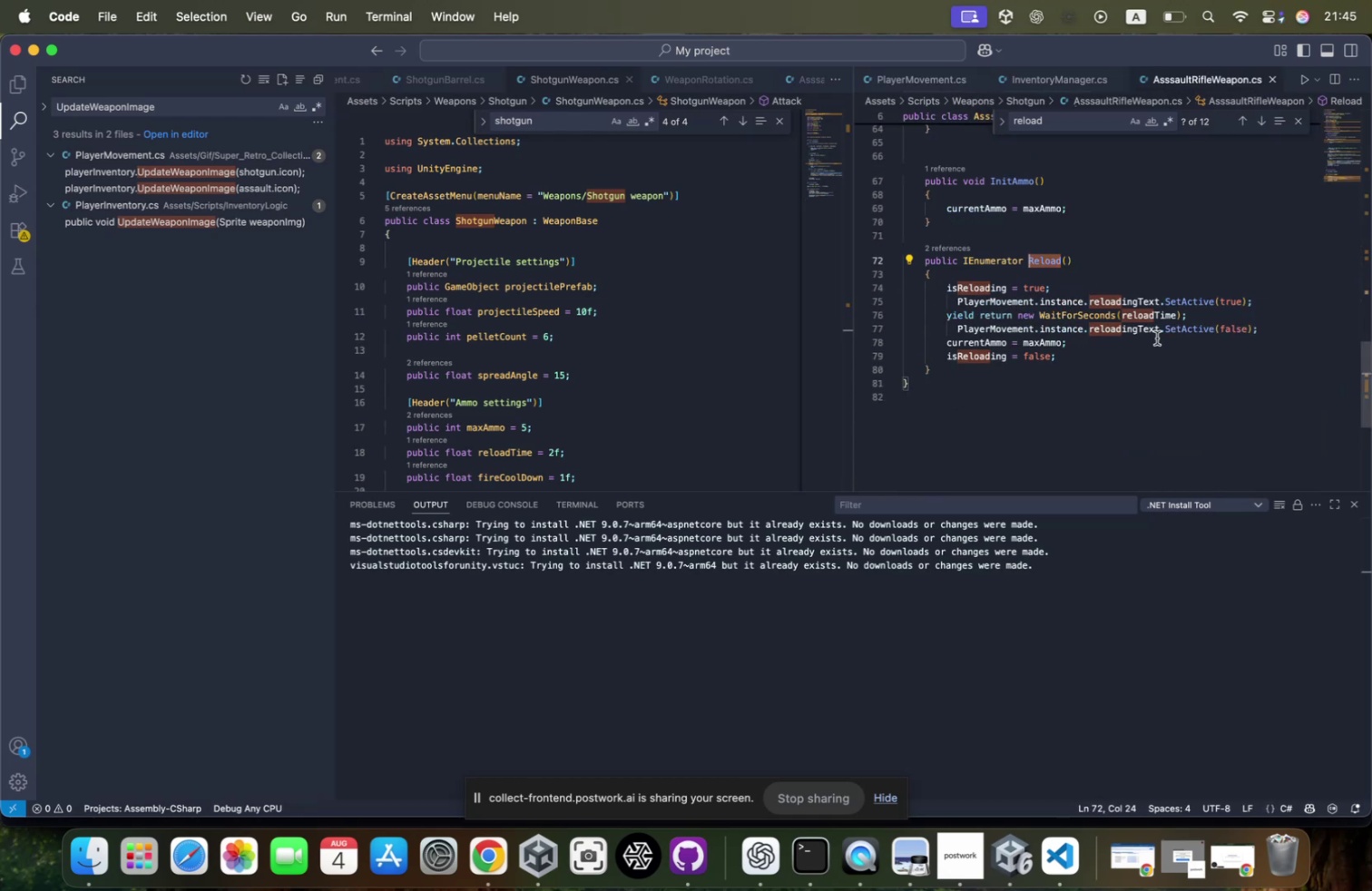 
scroll: coordinate [1157, 338], scroll_direction: up, amount: 2.0
 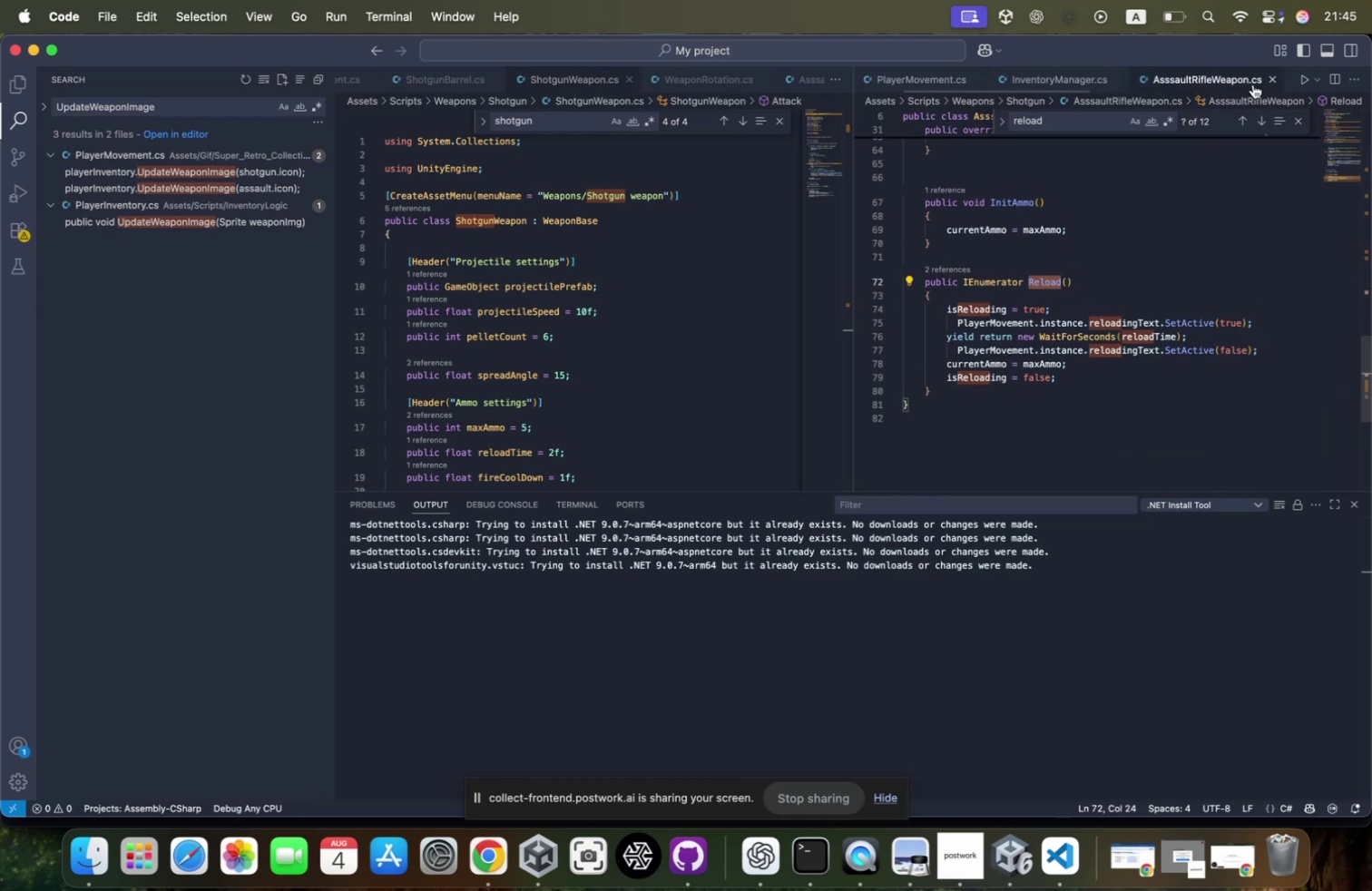 
left_click([1268, 78])
 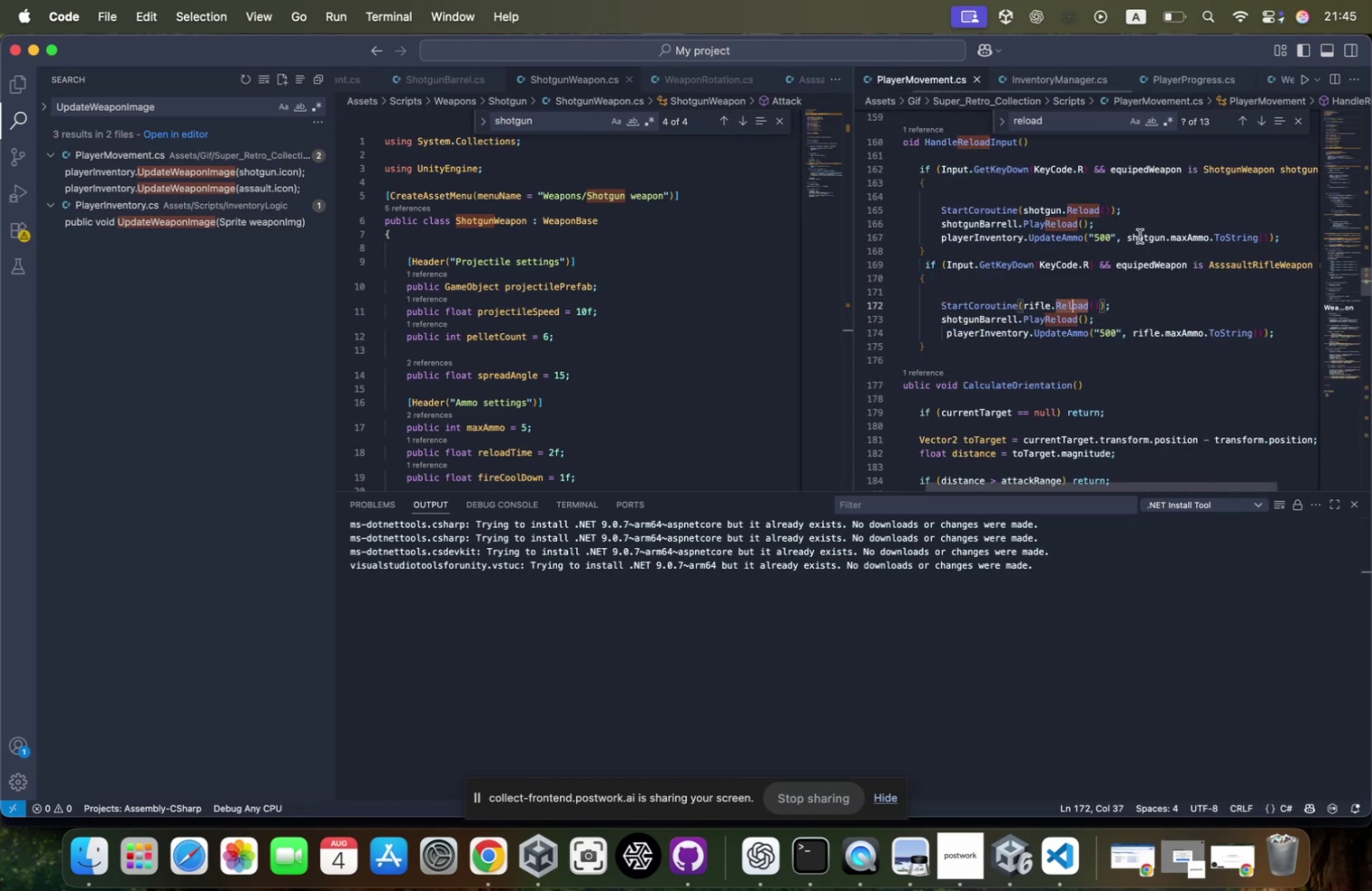 
hold_key(key=CommandLeft, duration=1.28)
left_click([1068, 334])
 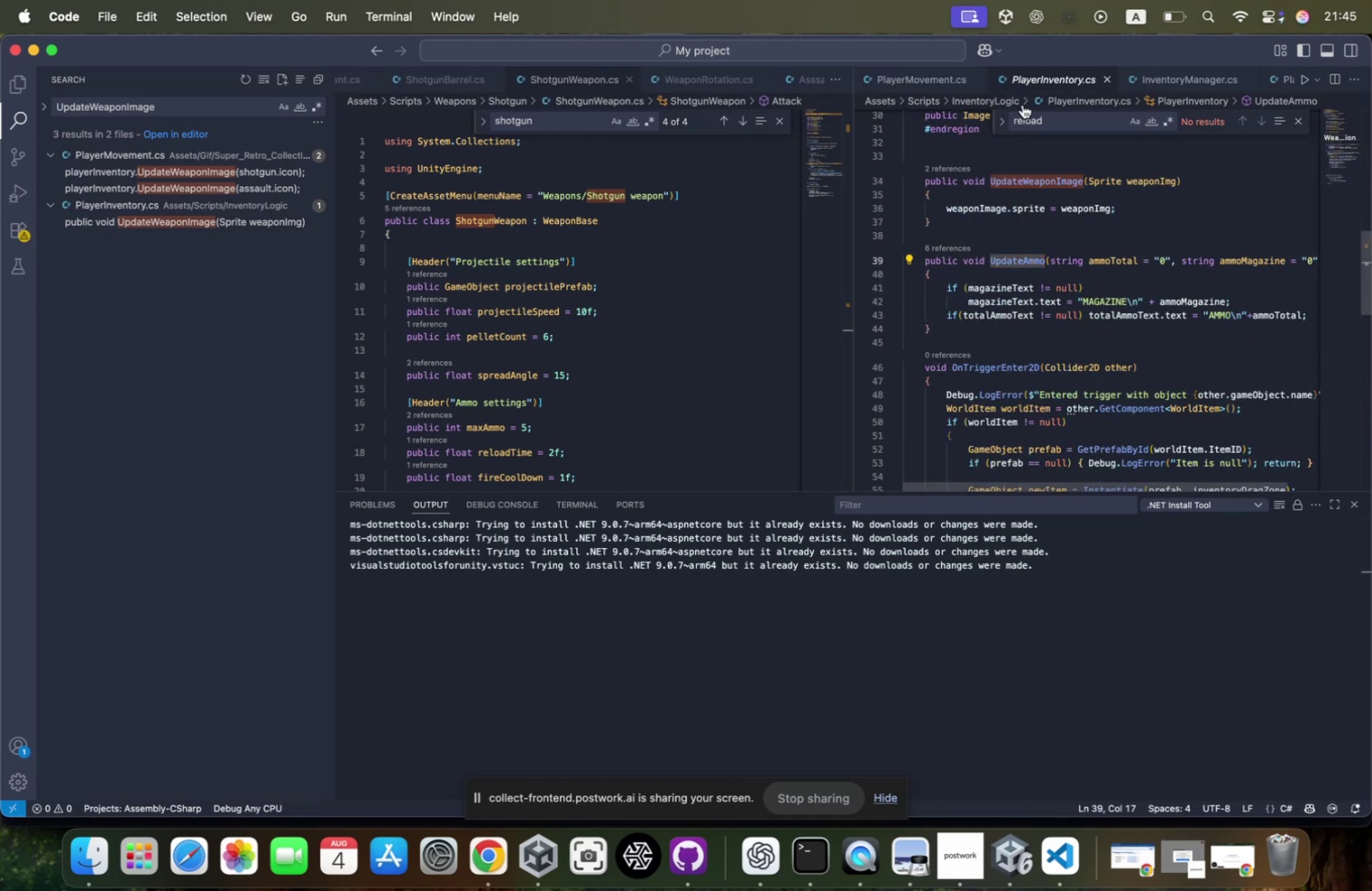 
left_click([943, 83])
 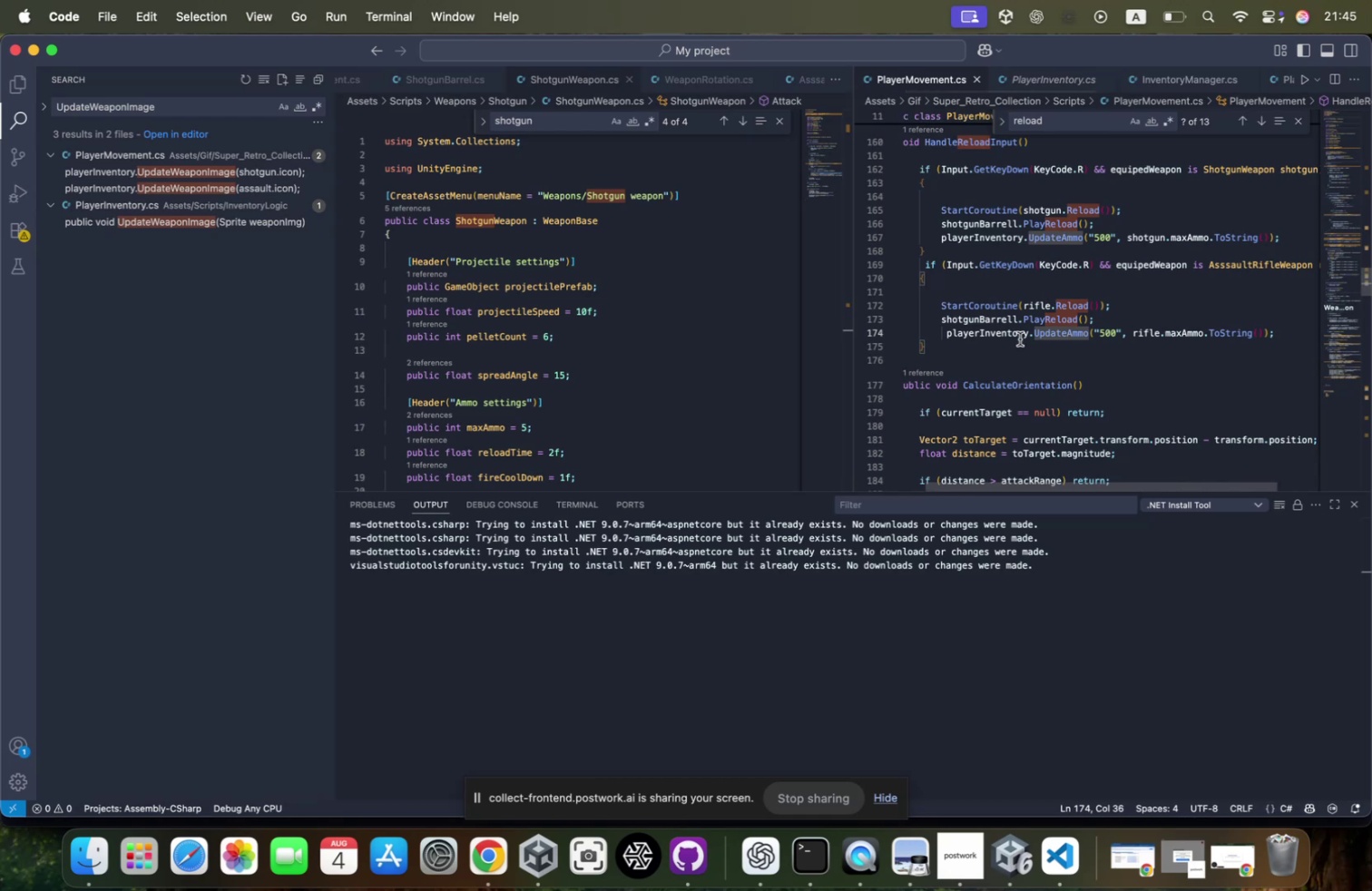 
left_click([1033, 330])
 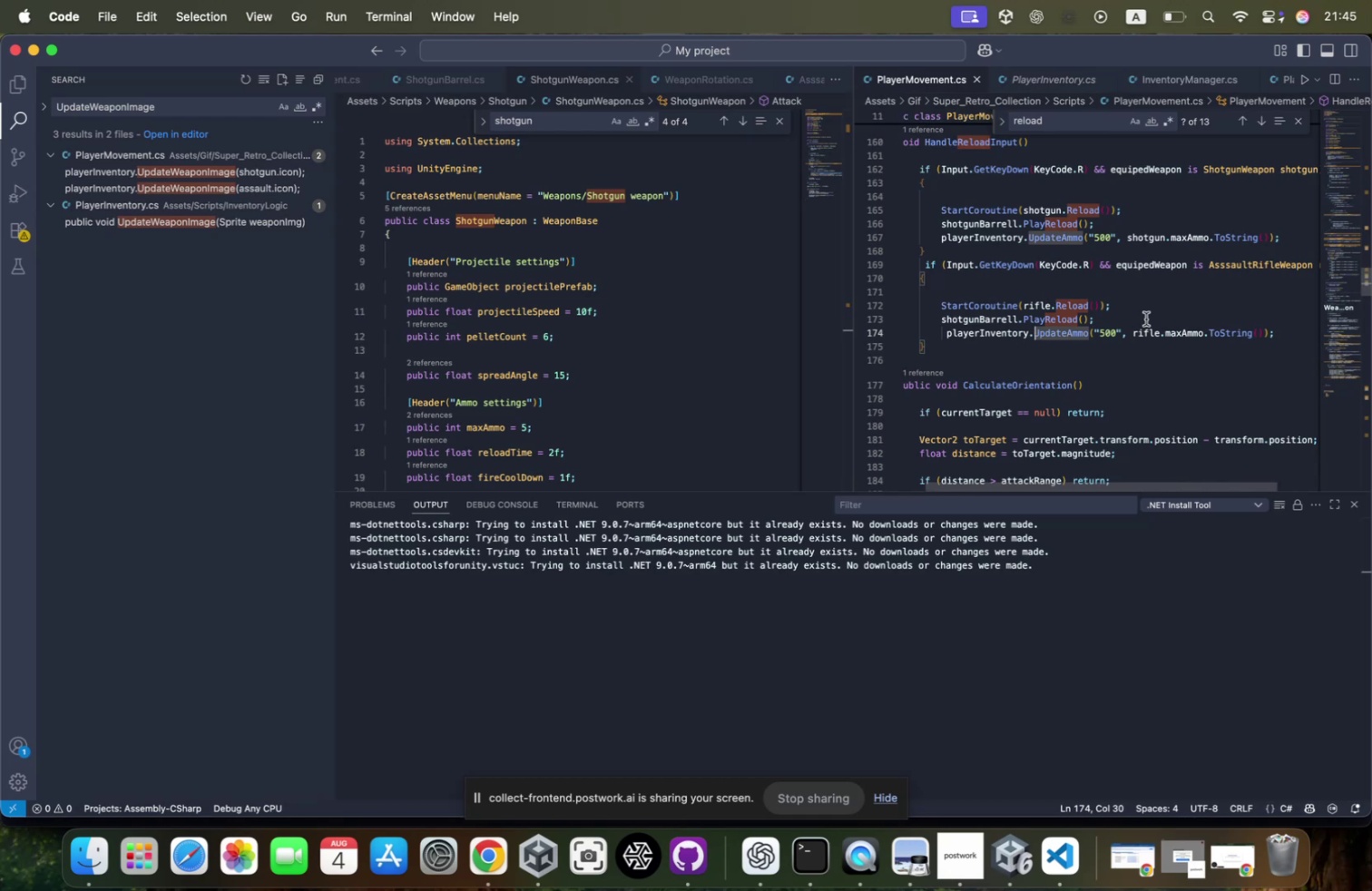 
key(ArrowLeft)
 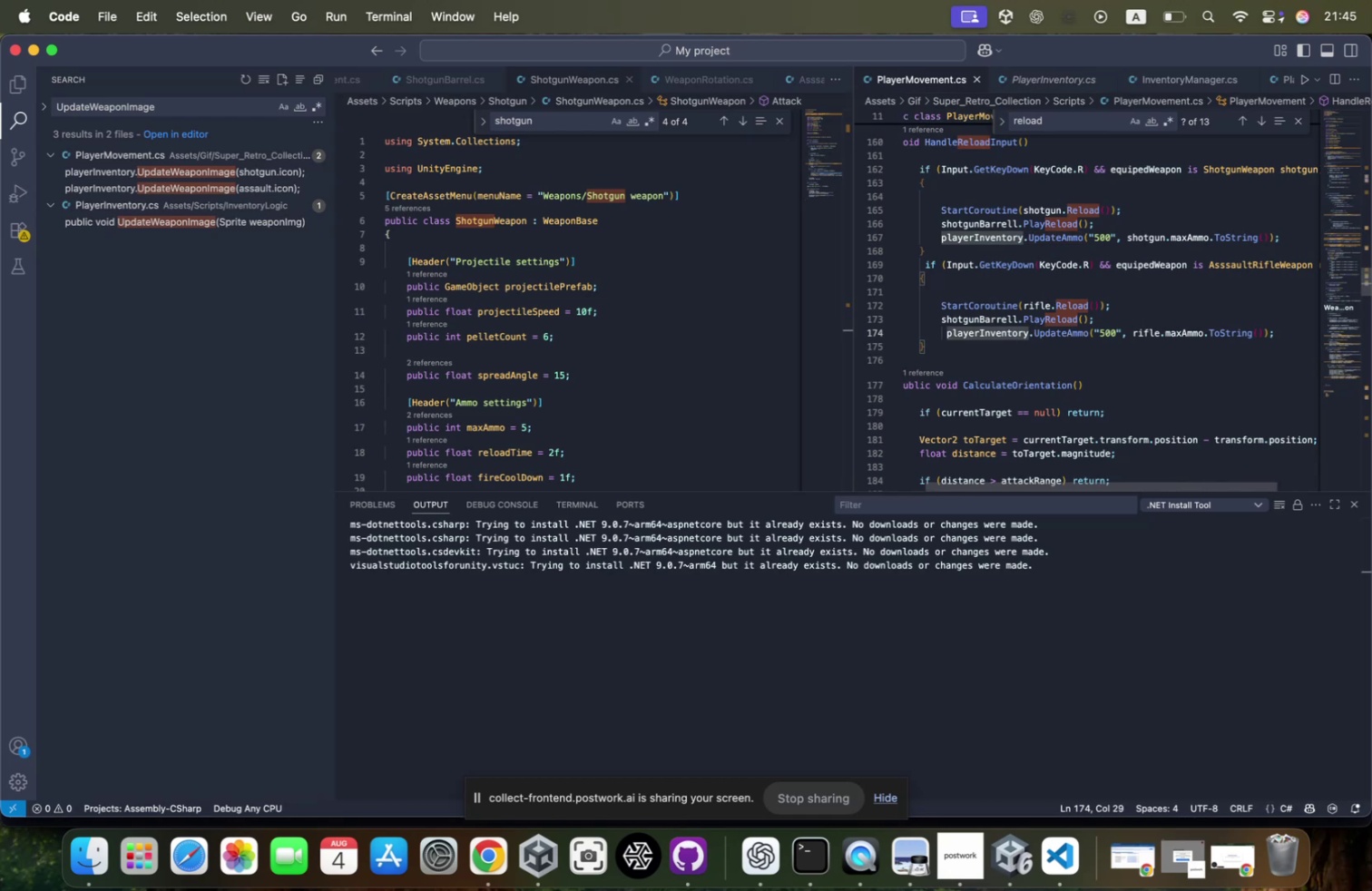 
hold_key(key=CommandLeft, duration=1.26)
left_click([1009, 334])
 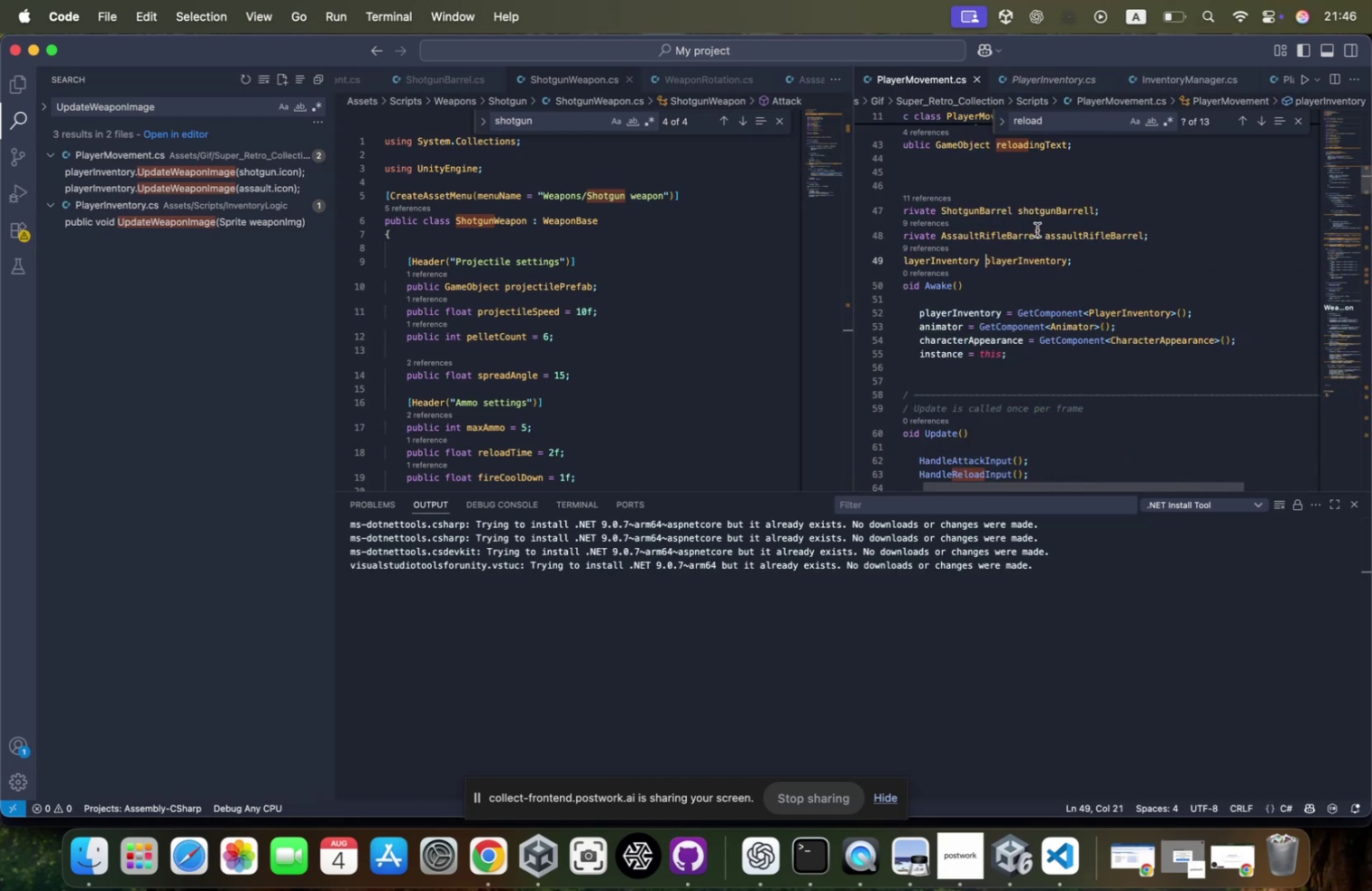 
scroll: coordinate [1044, 243], scroll_direction: up, amount: 3.0
 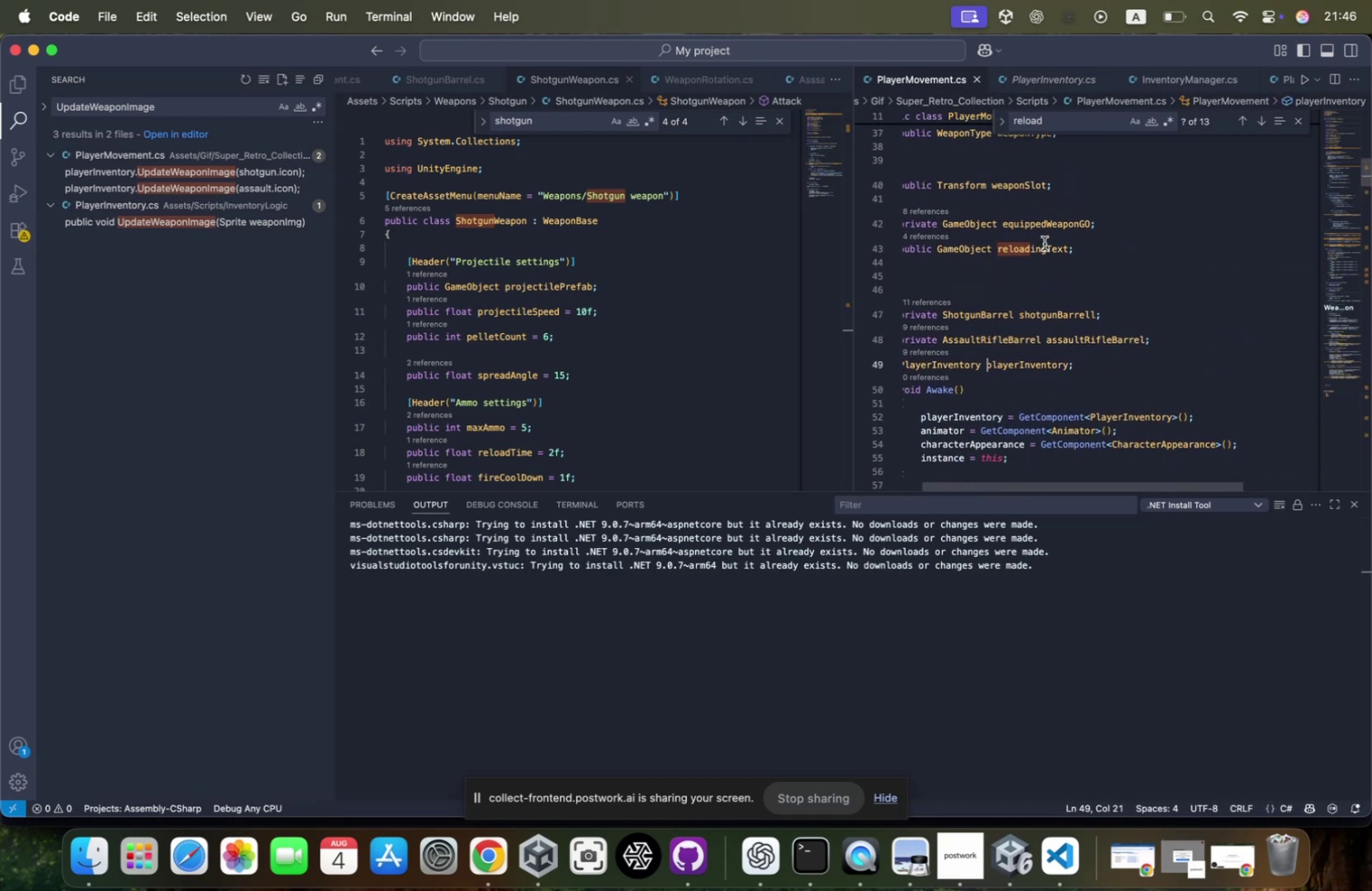 
key(Meta+Tab)
 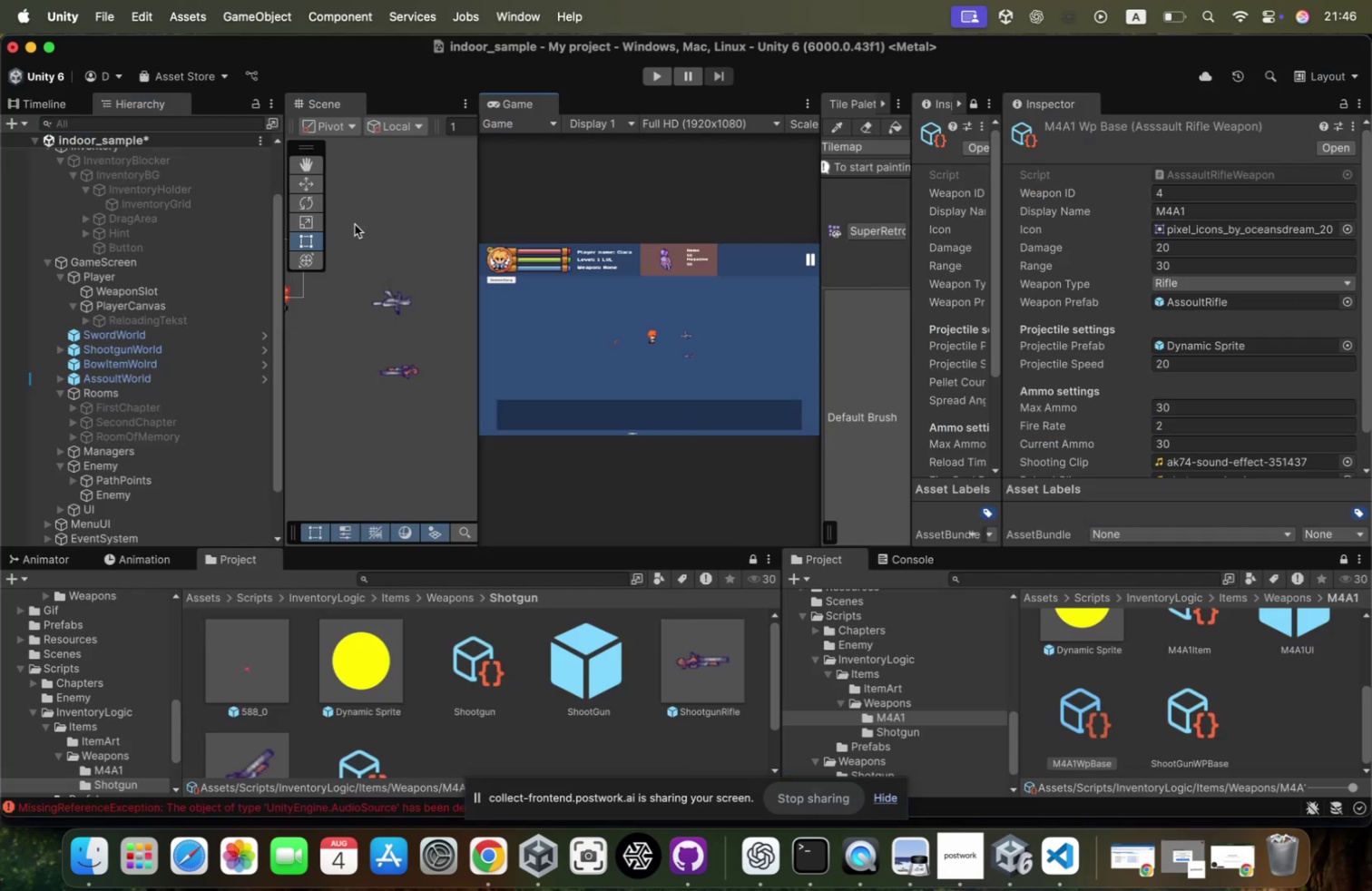 
scroll: coordinate [161, 285], scroll_direction: up, amount: 47.0
 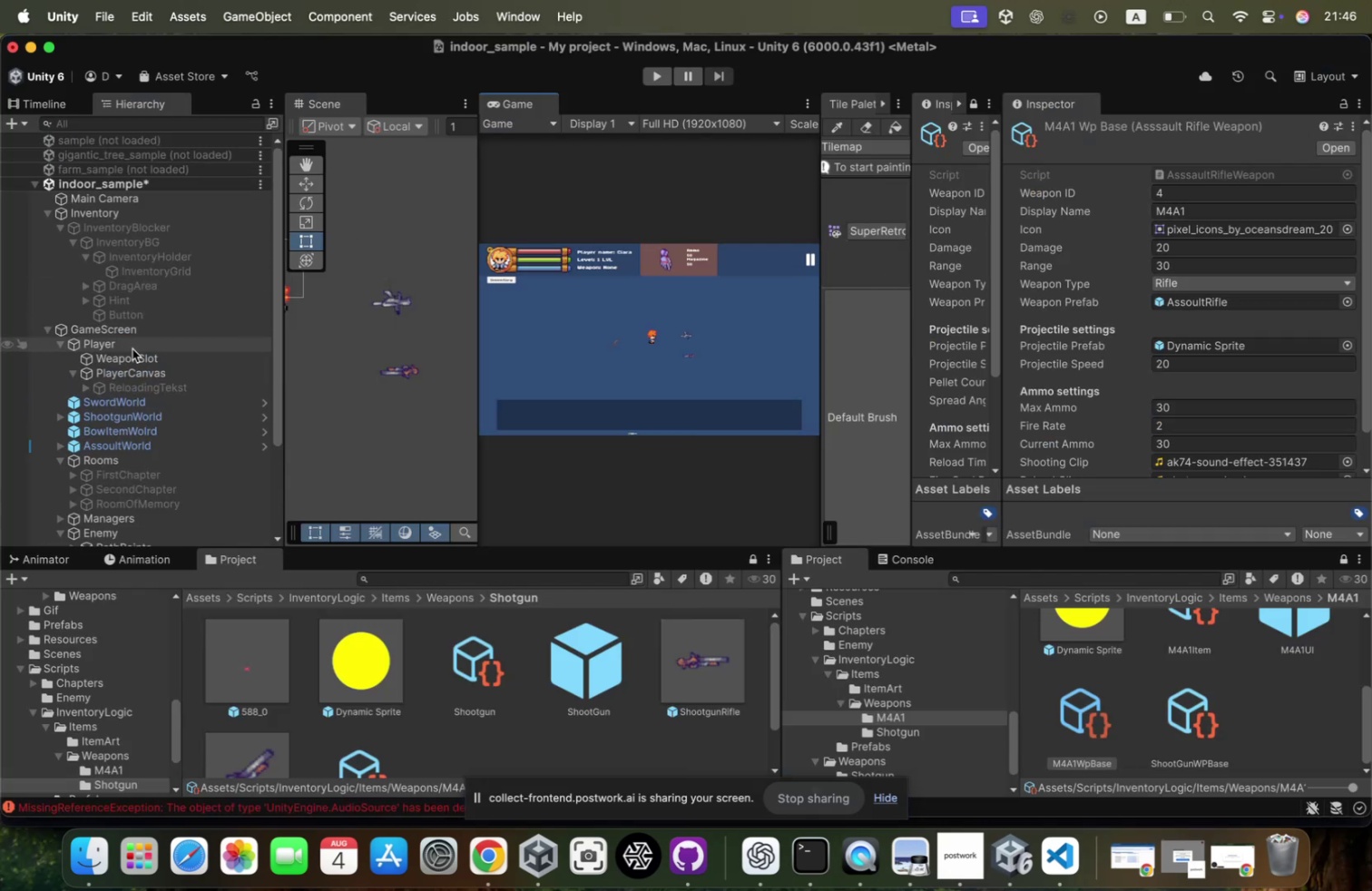 
left_click([132, 348])
 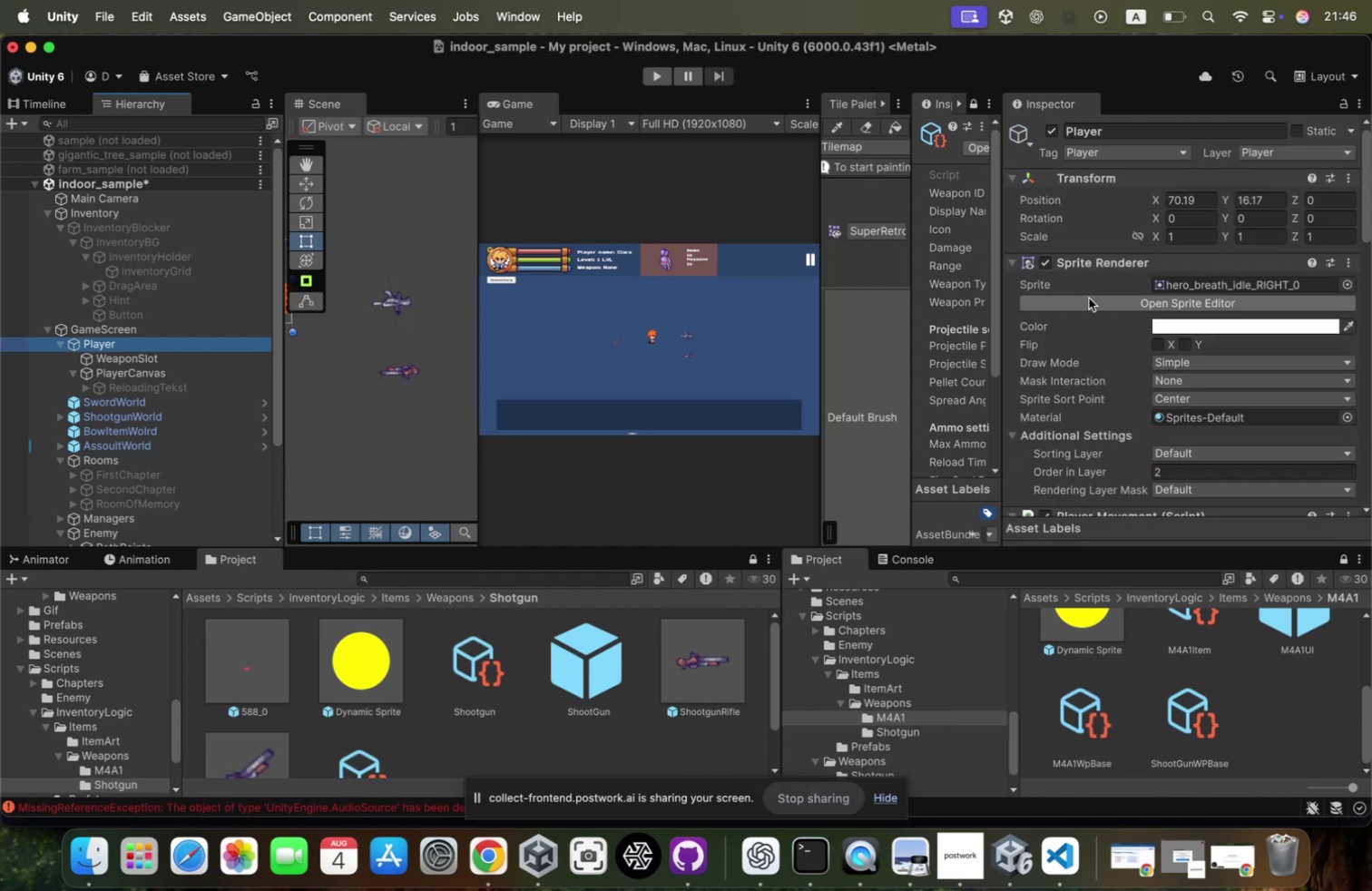 
scroll: coordinate [1200, 233], scroll_direction: down, amount: 55.0
 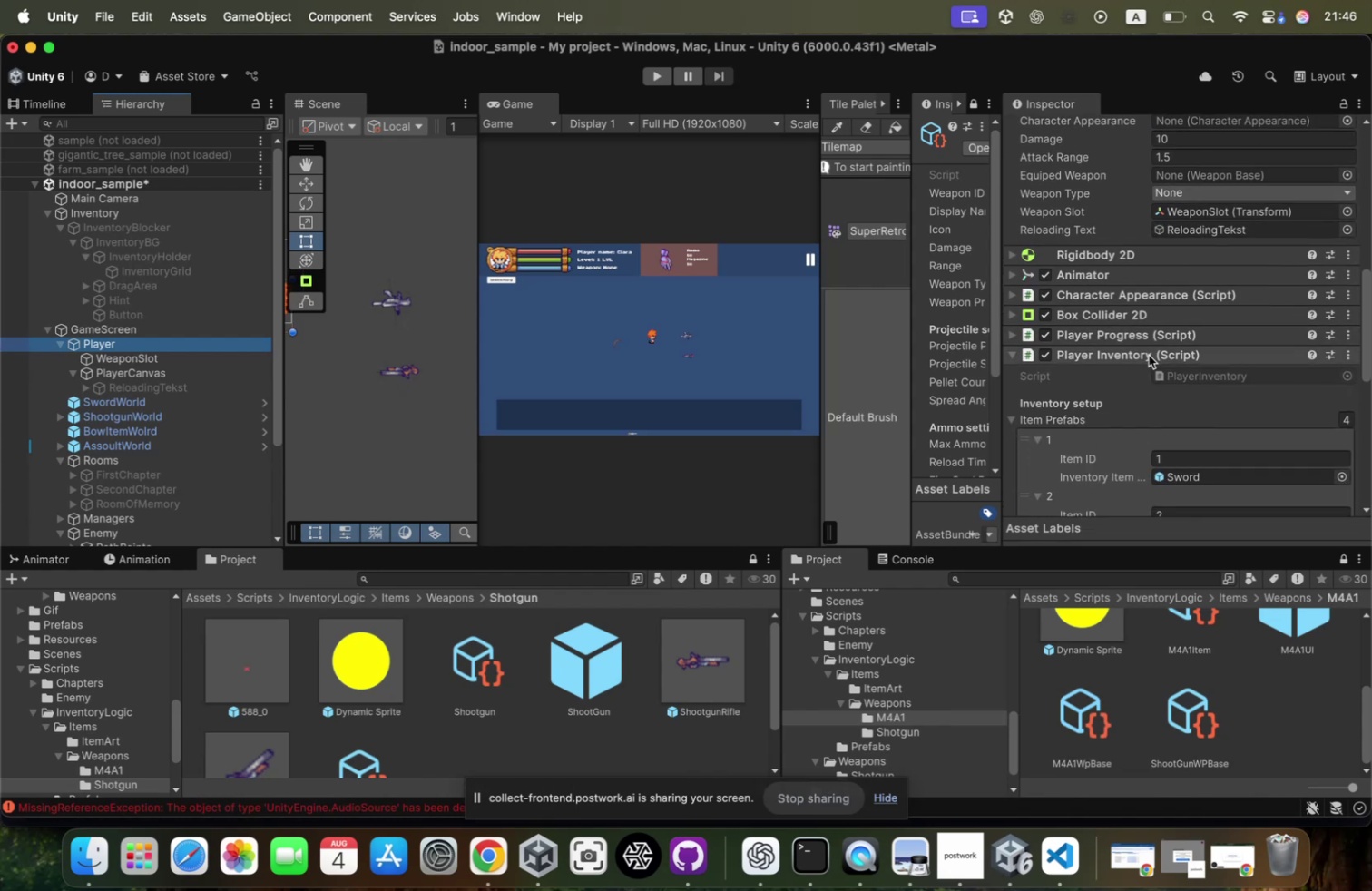 
scroll: coordinate [1155, 337], scroll_direction: up, amount: 34.0
 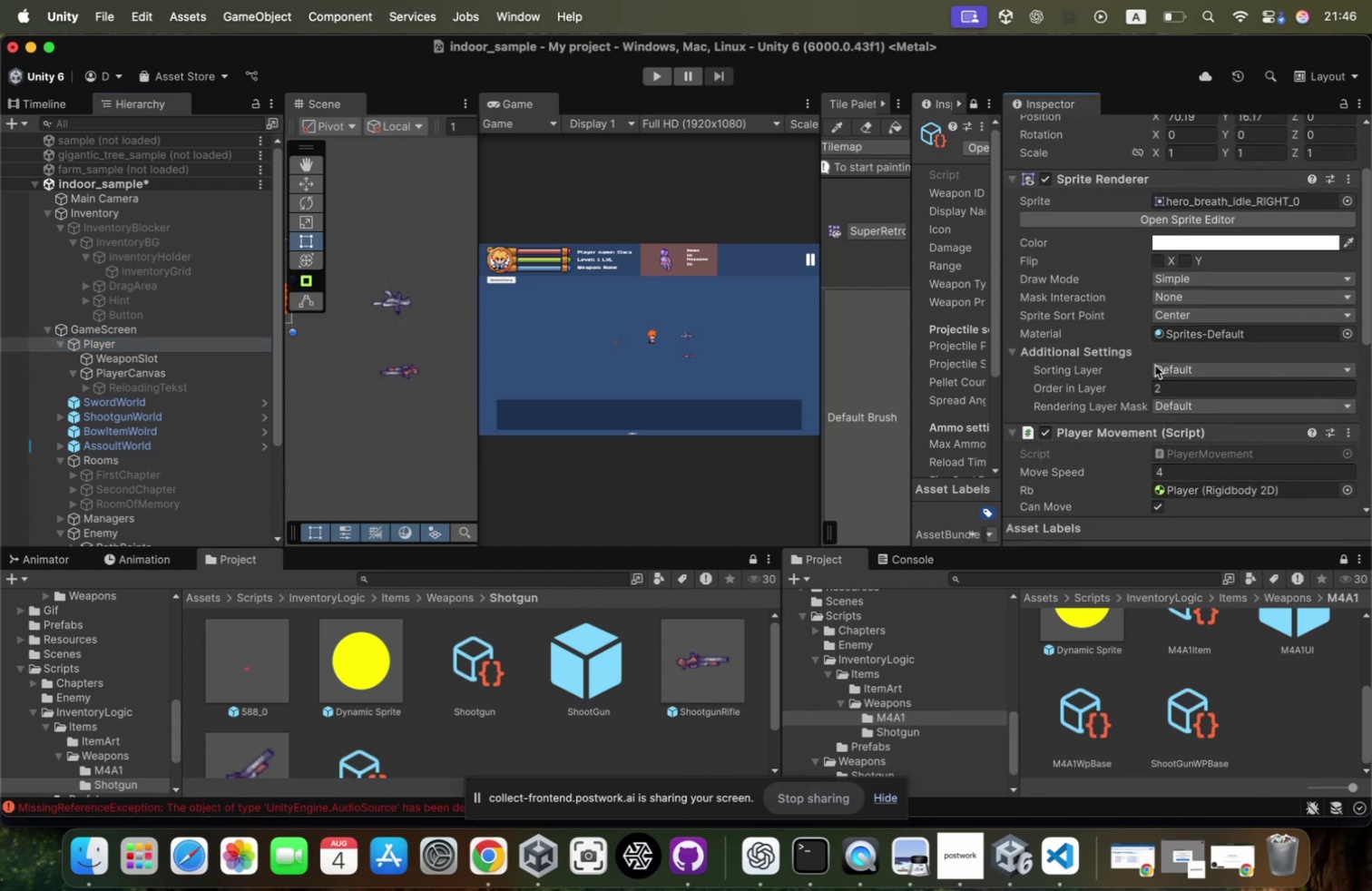 